 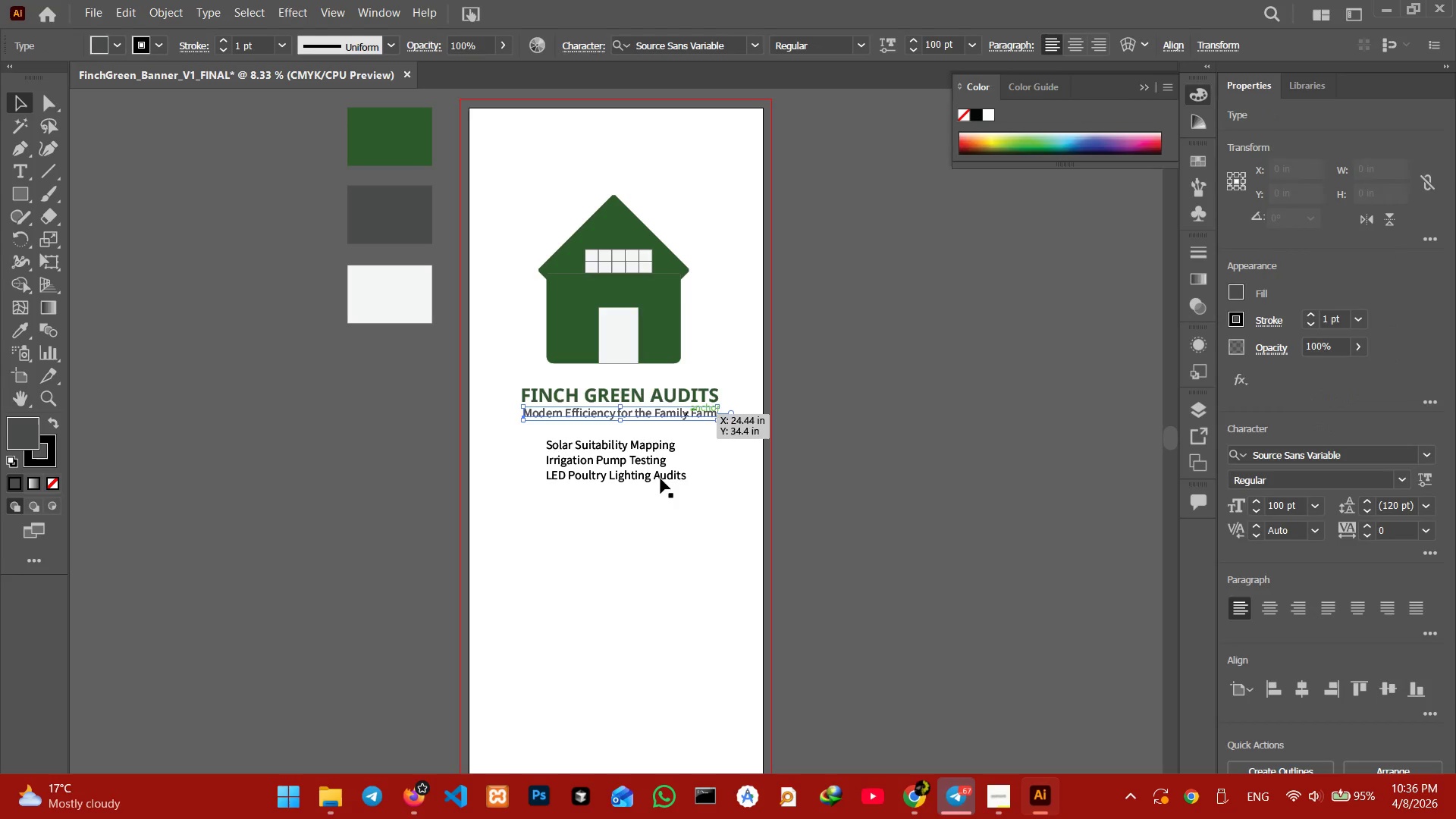 
double_click([660, 479])
 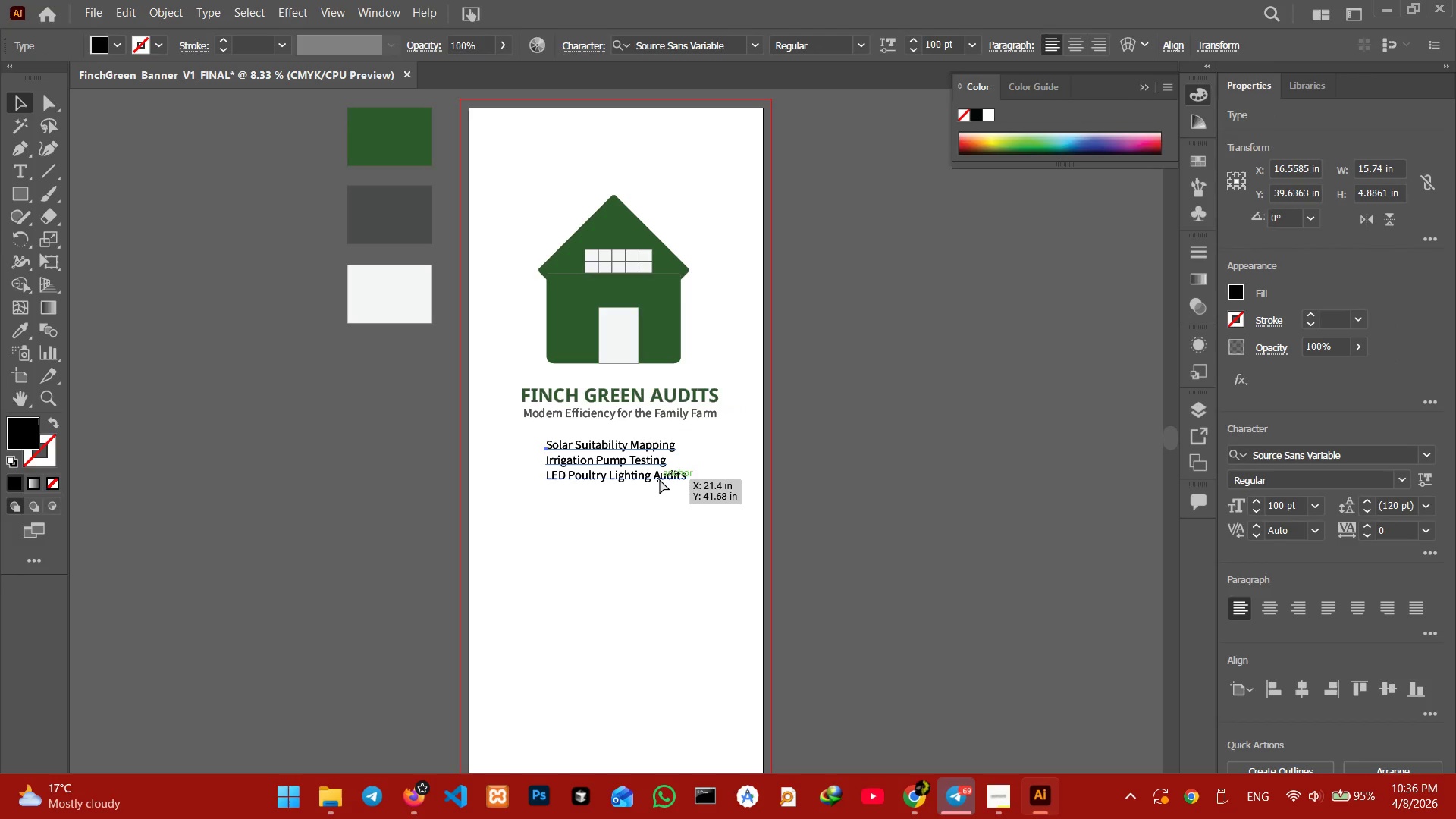 
key(Control+C)
 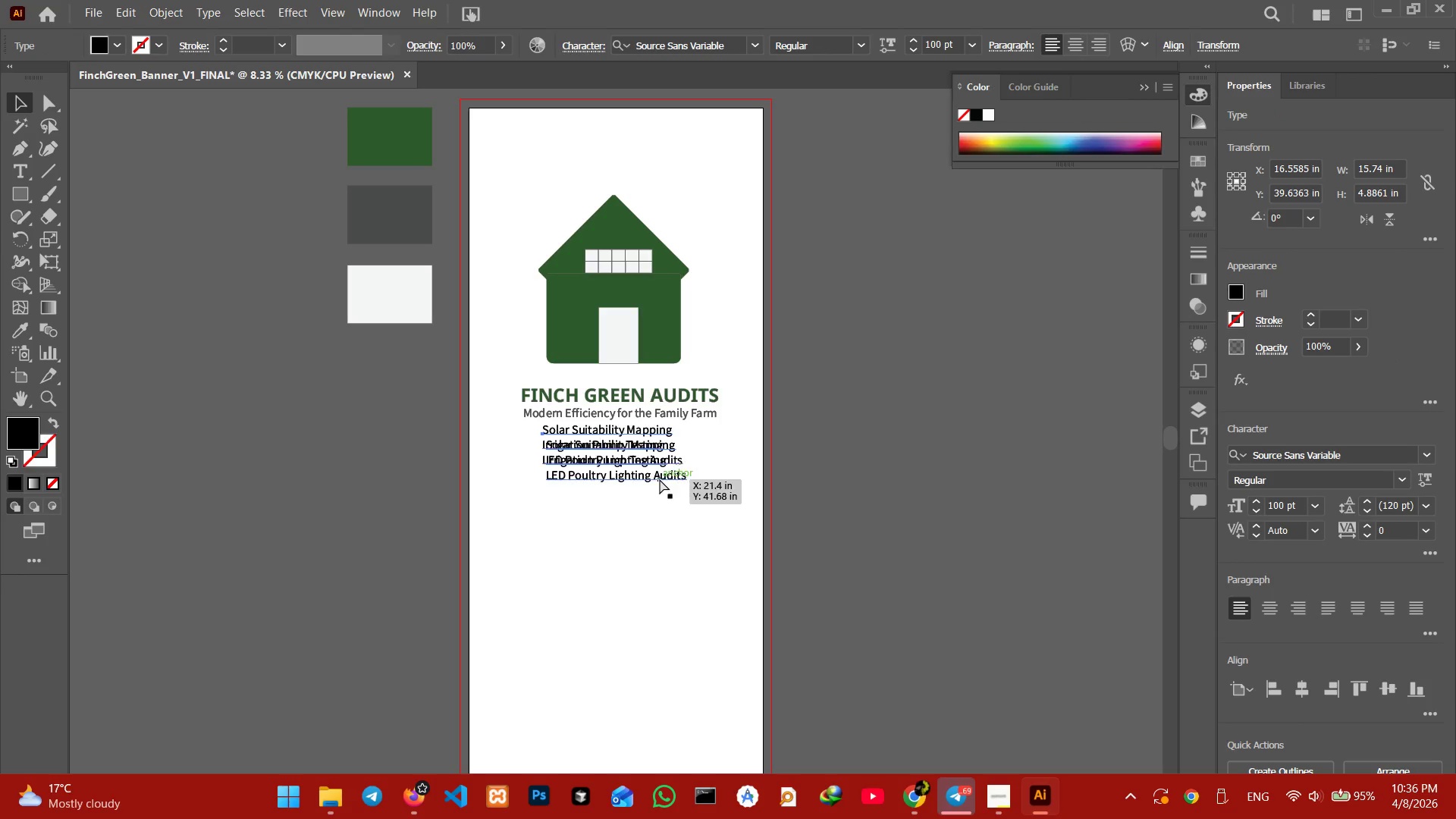 
key(Control+V)
 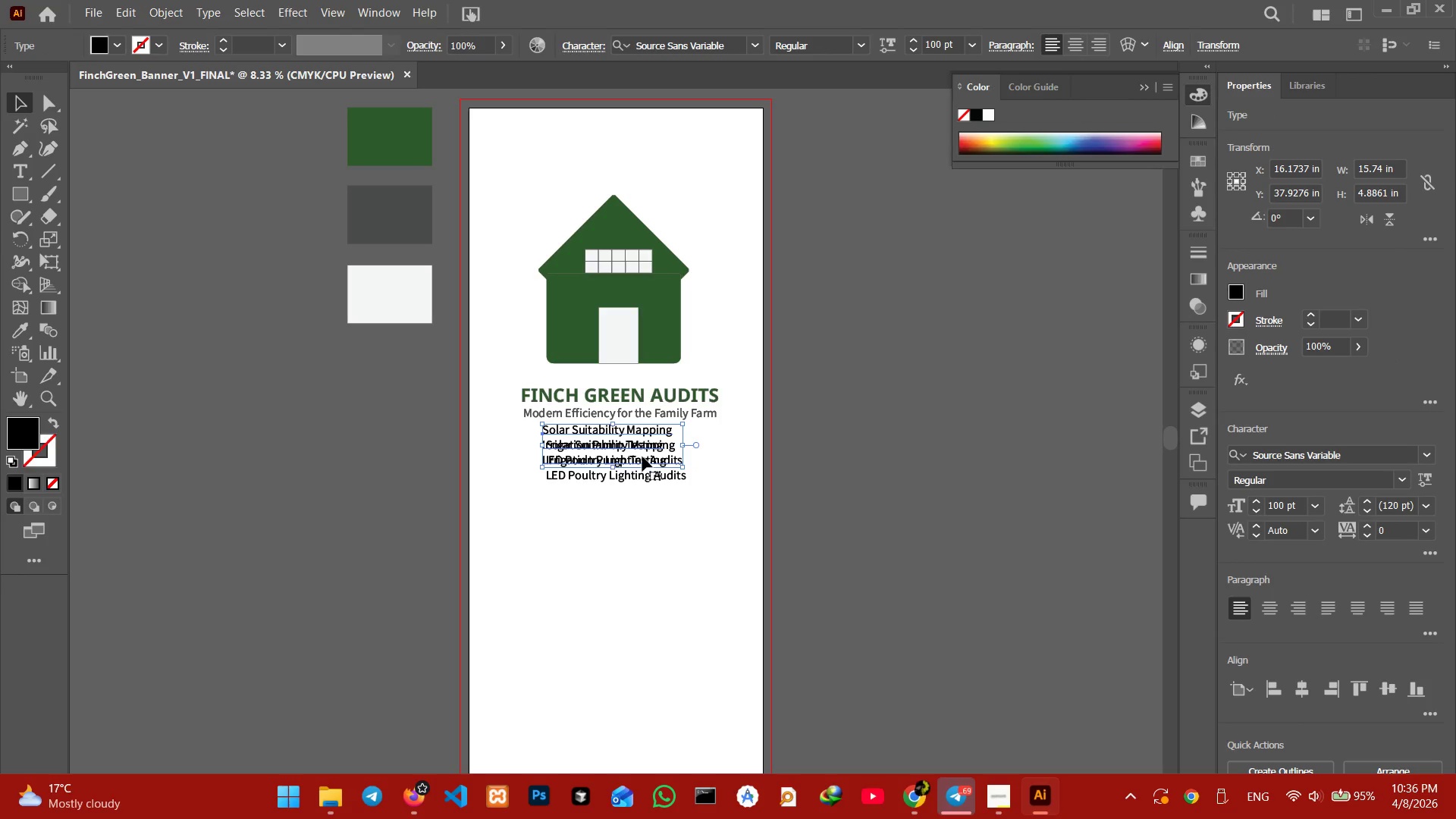 
left_click_drag(start_coordinate=[642, 457], to_coordinate=[648, 585])
 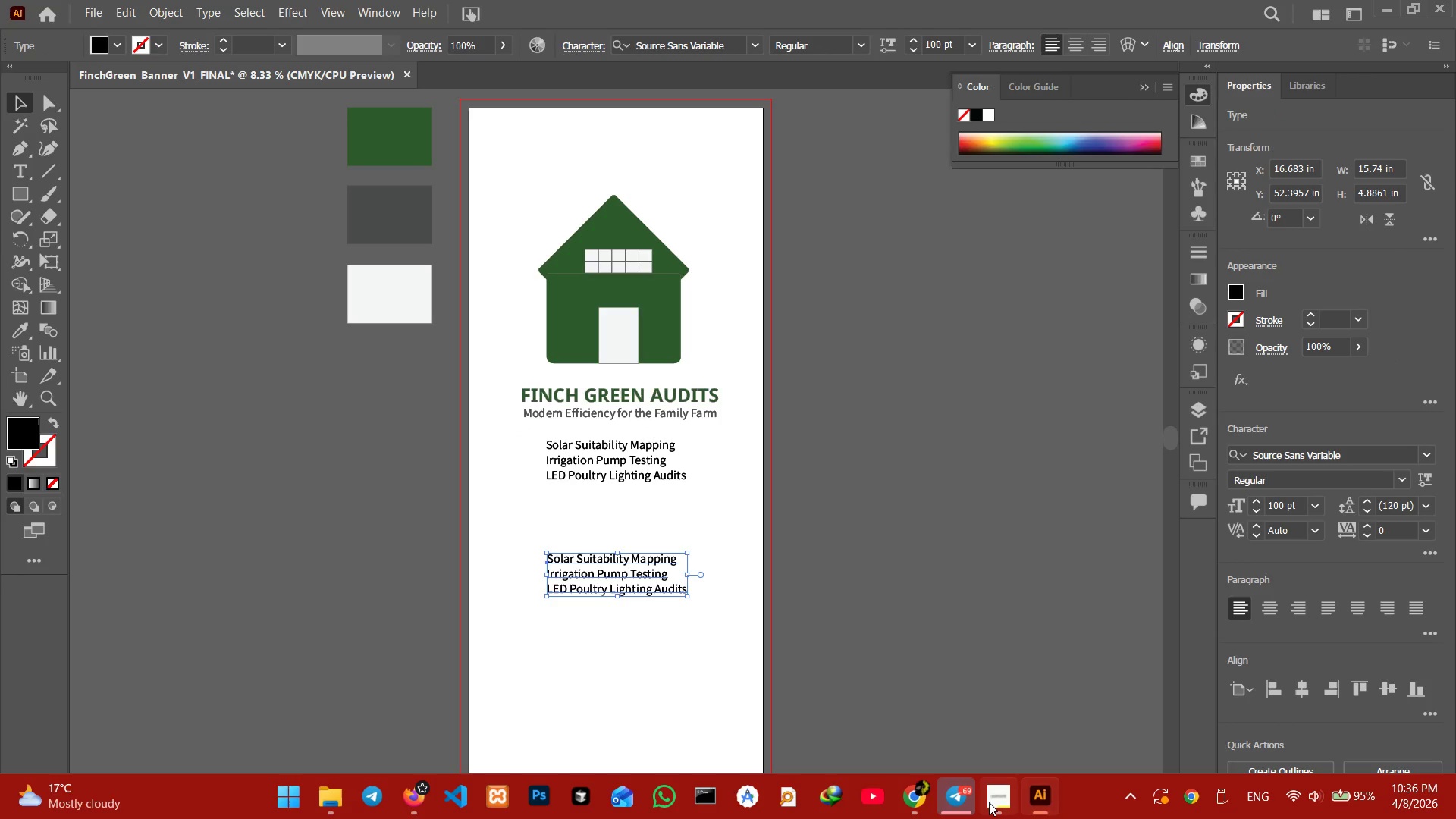 
left_click([989, 802])